 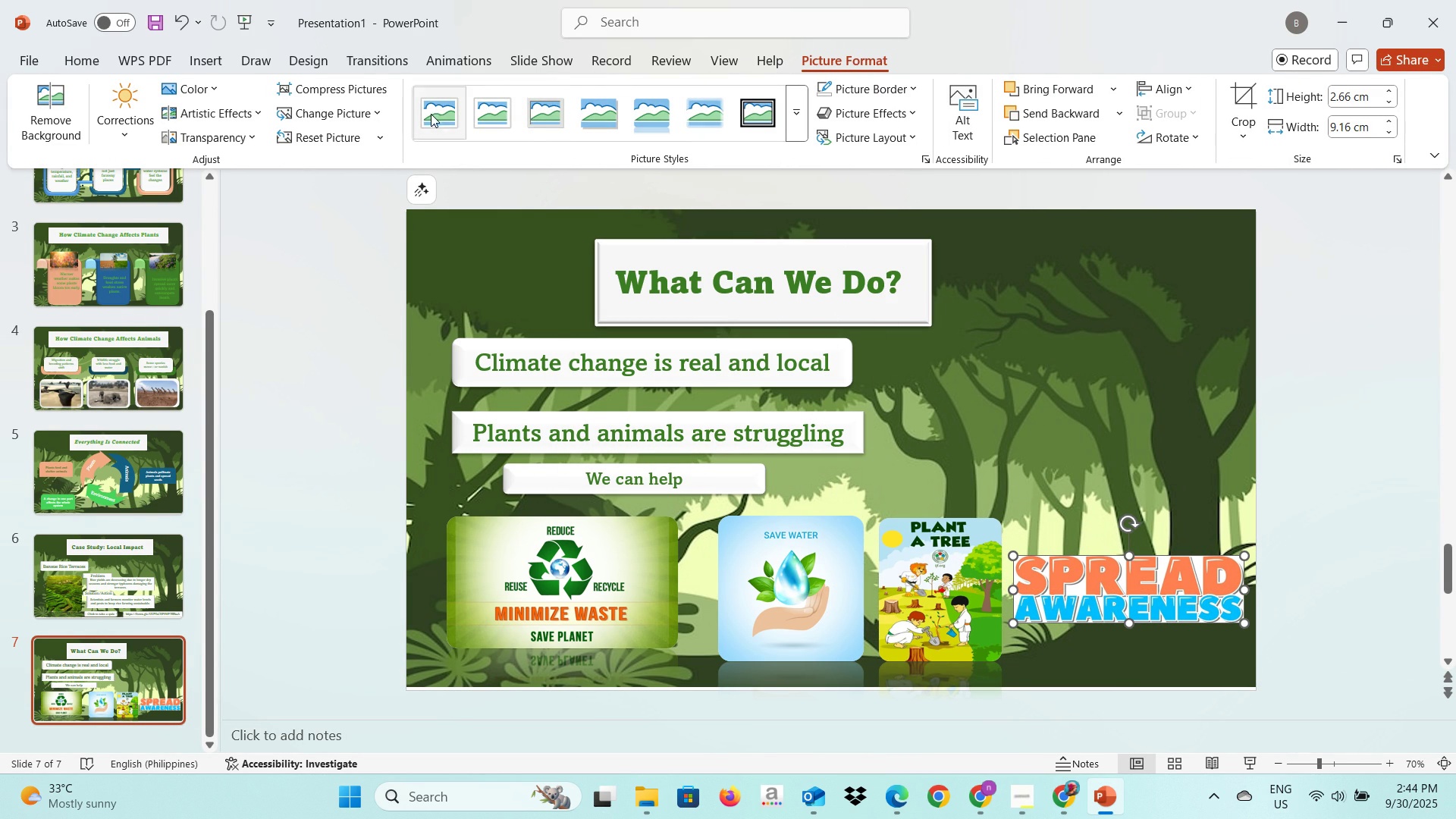 
left_click([638, 114])
 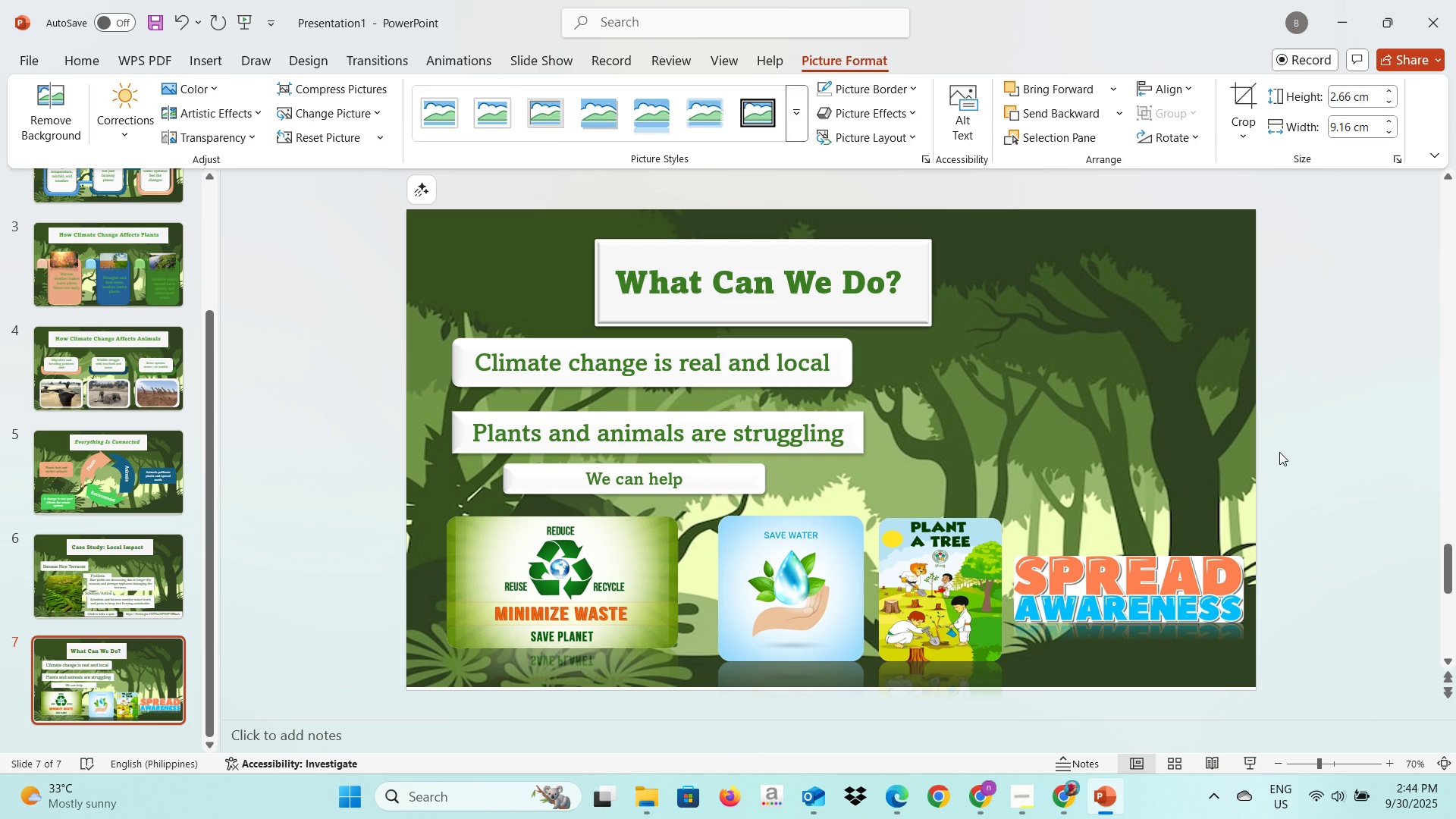 
left_click([1279, 452])
 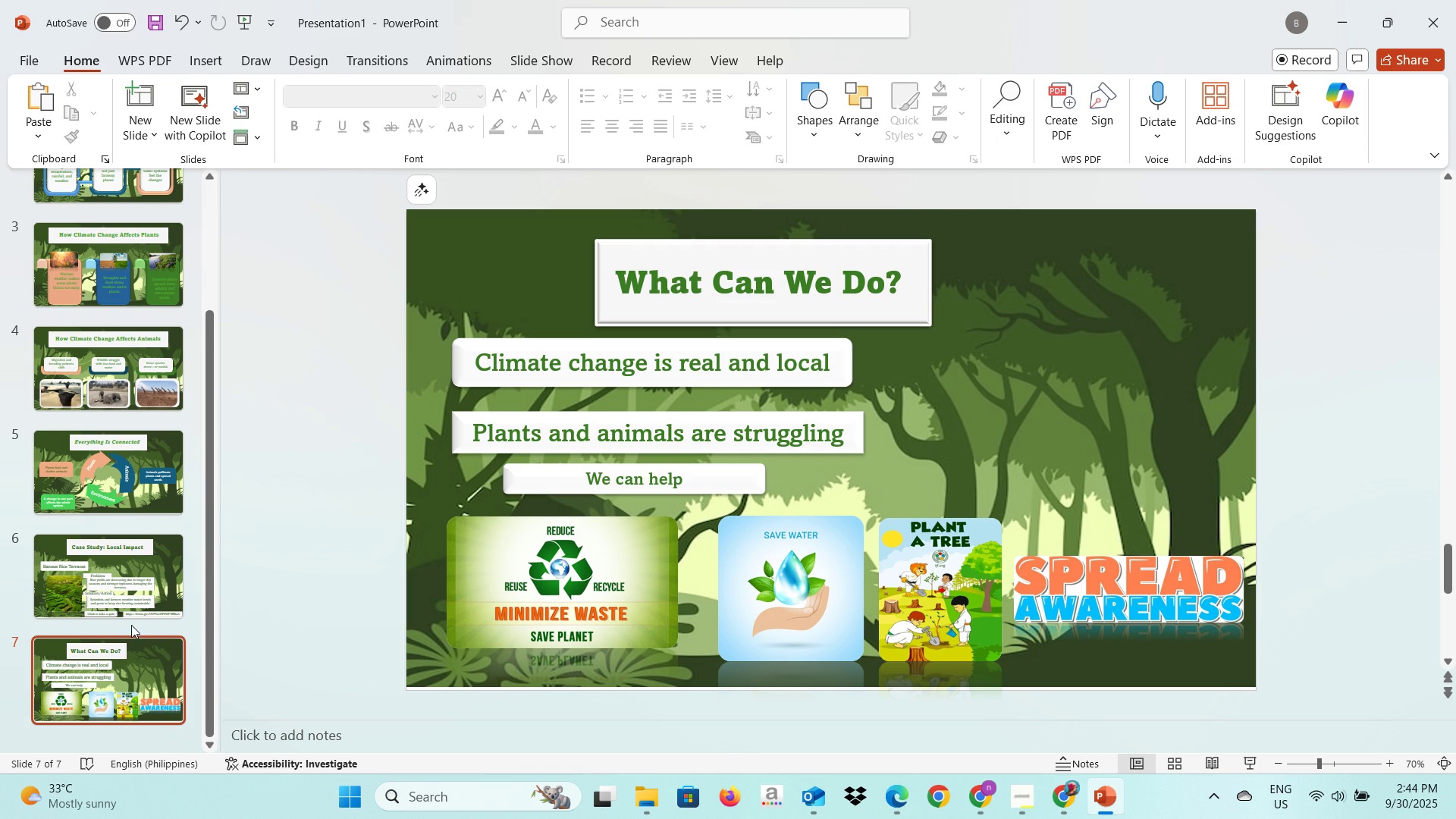 
scroll: coordinate [129, 637], scroll_direction: down, amount: 2.0
 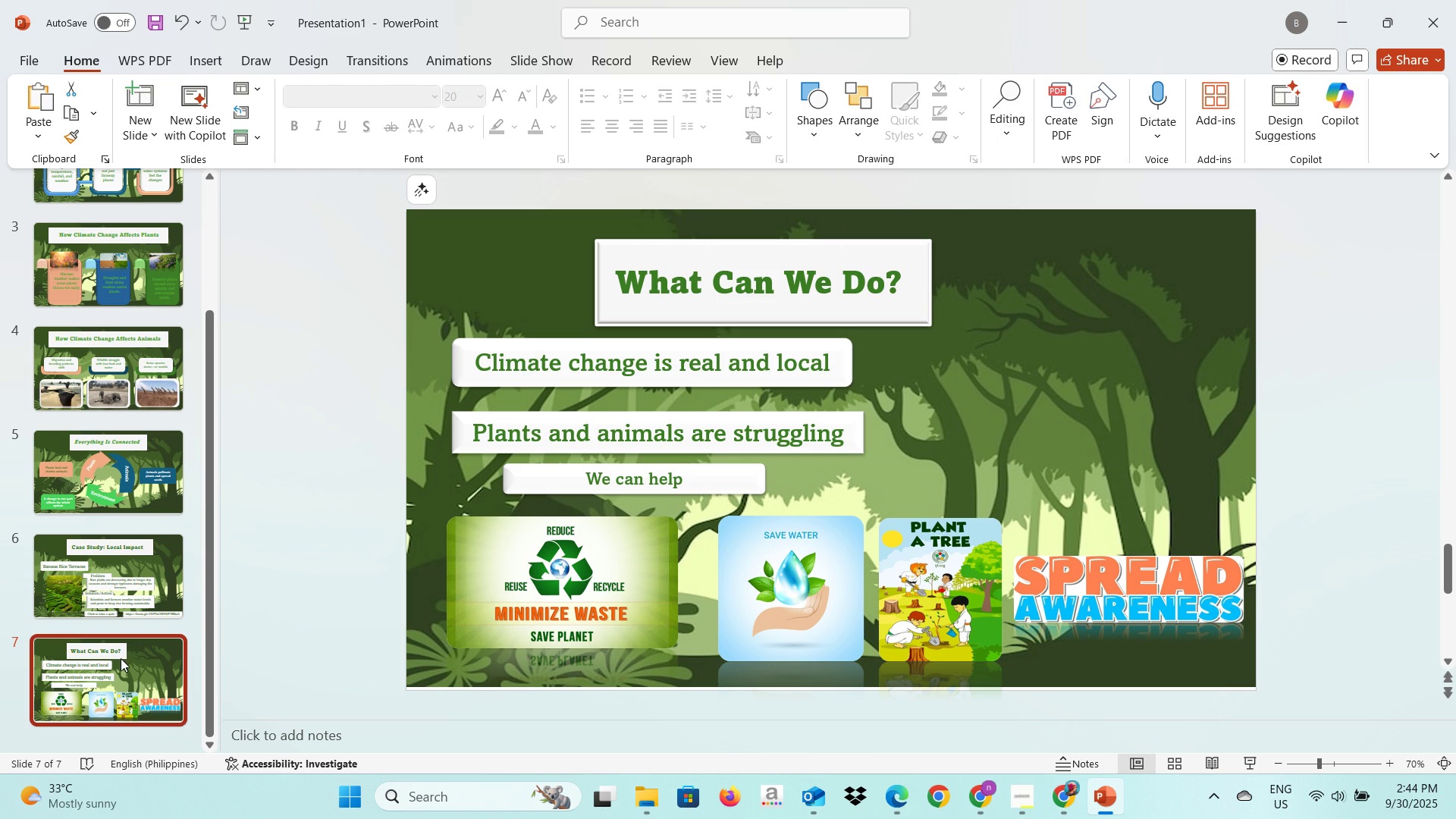 
left_click([121, 658])